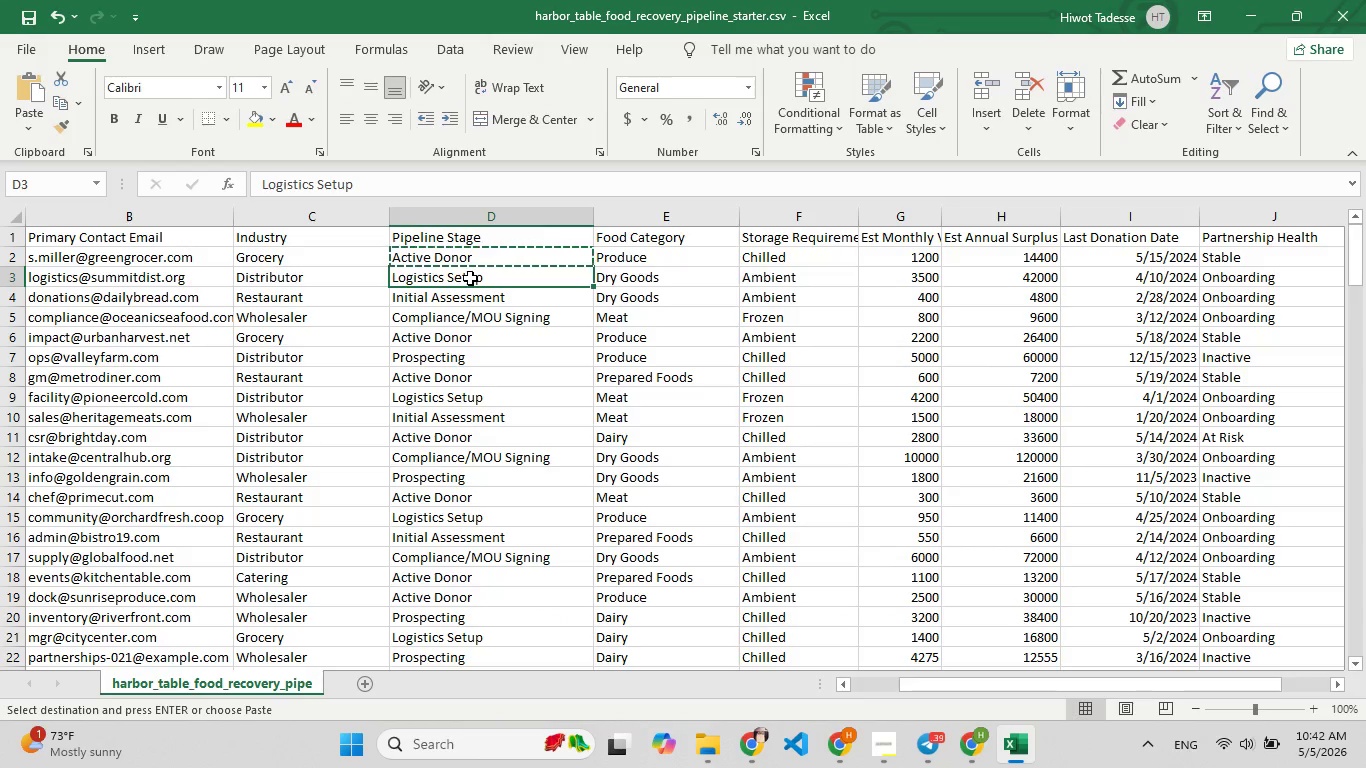 
key(Control+C)
 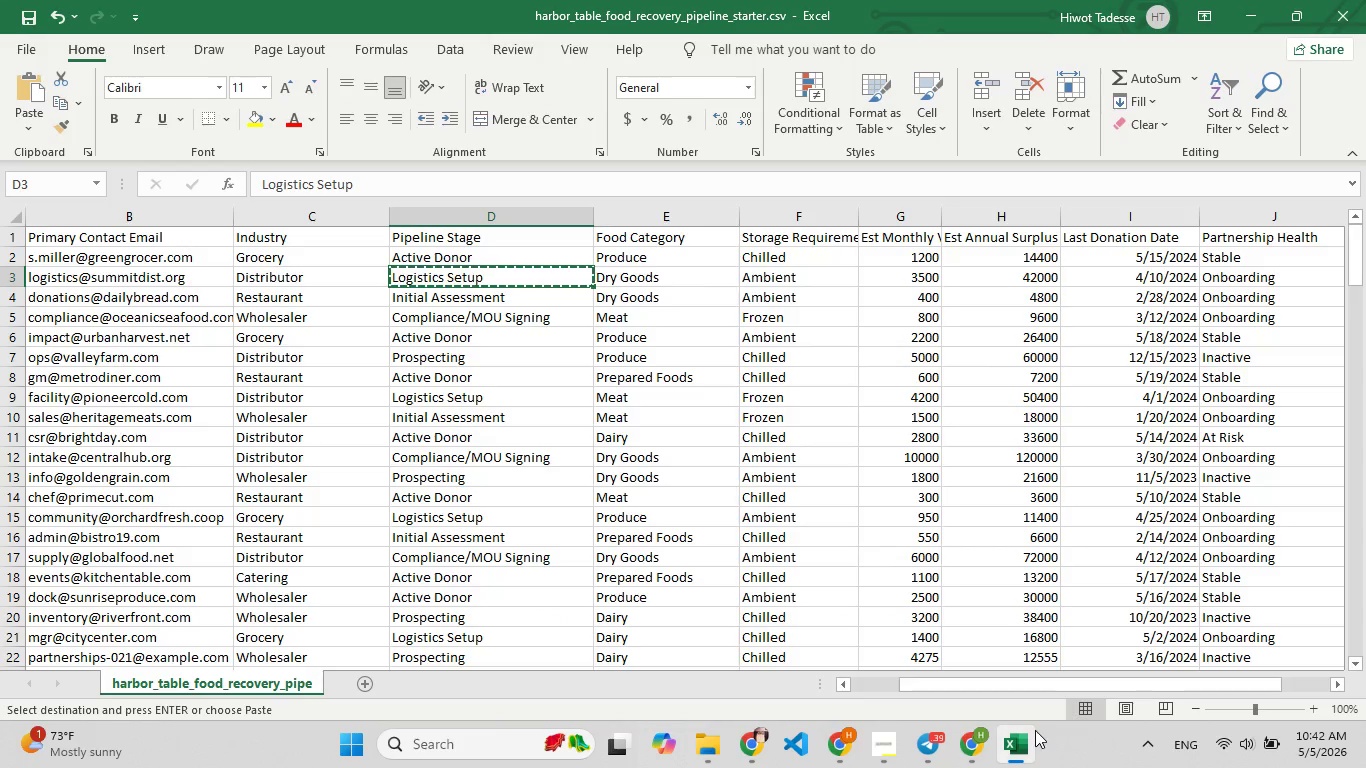 
left_click([1025, 735])
 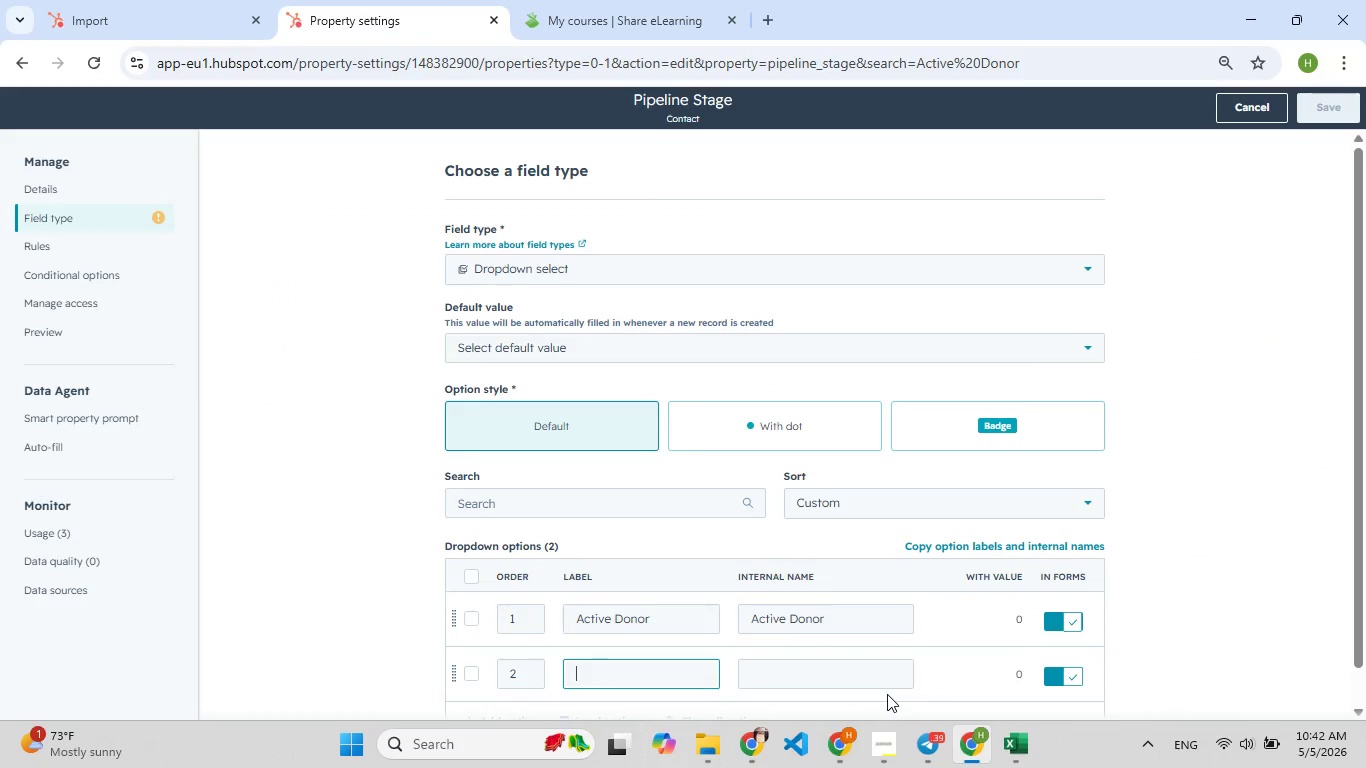 
key(Control+V)
 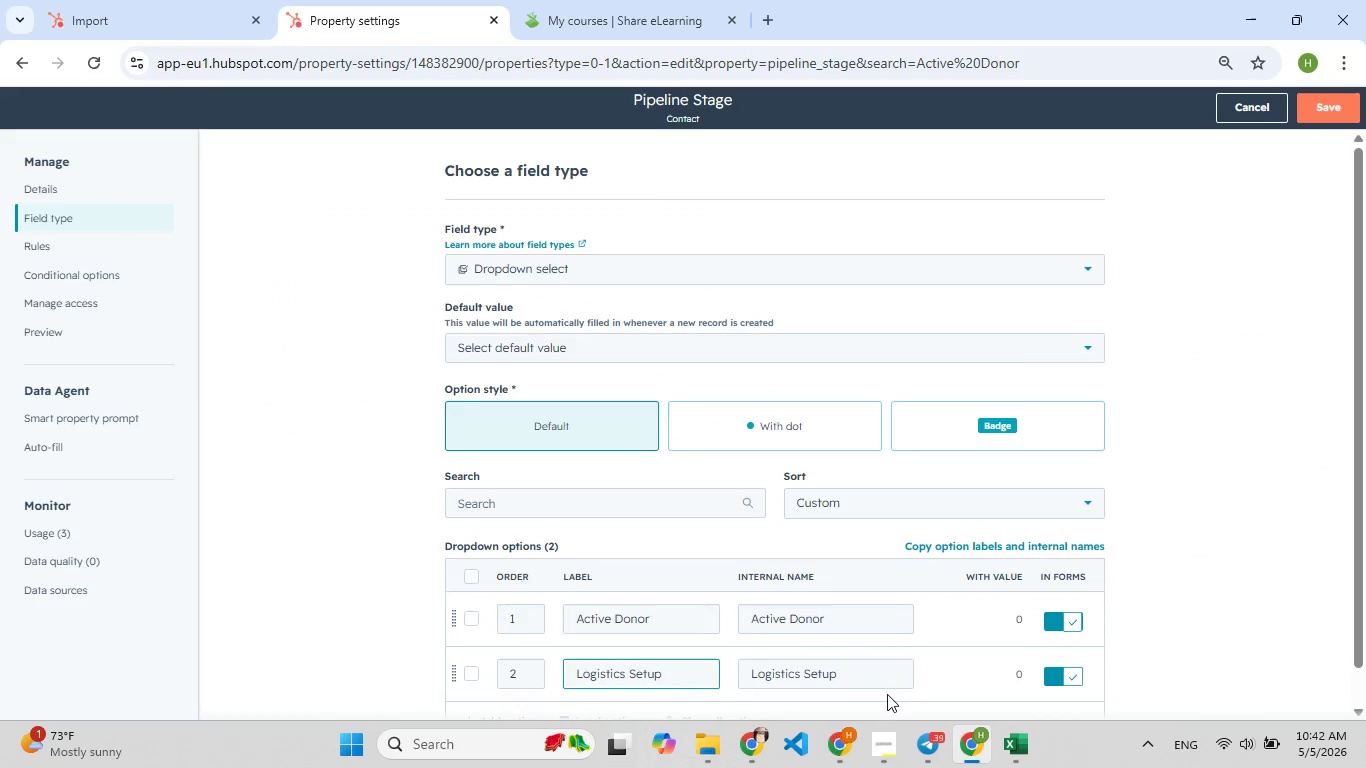 
key(Enter)
 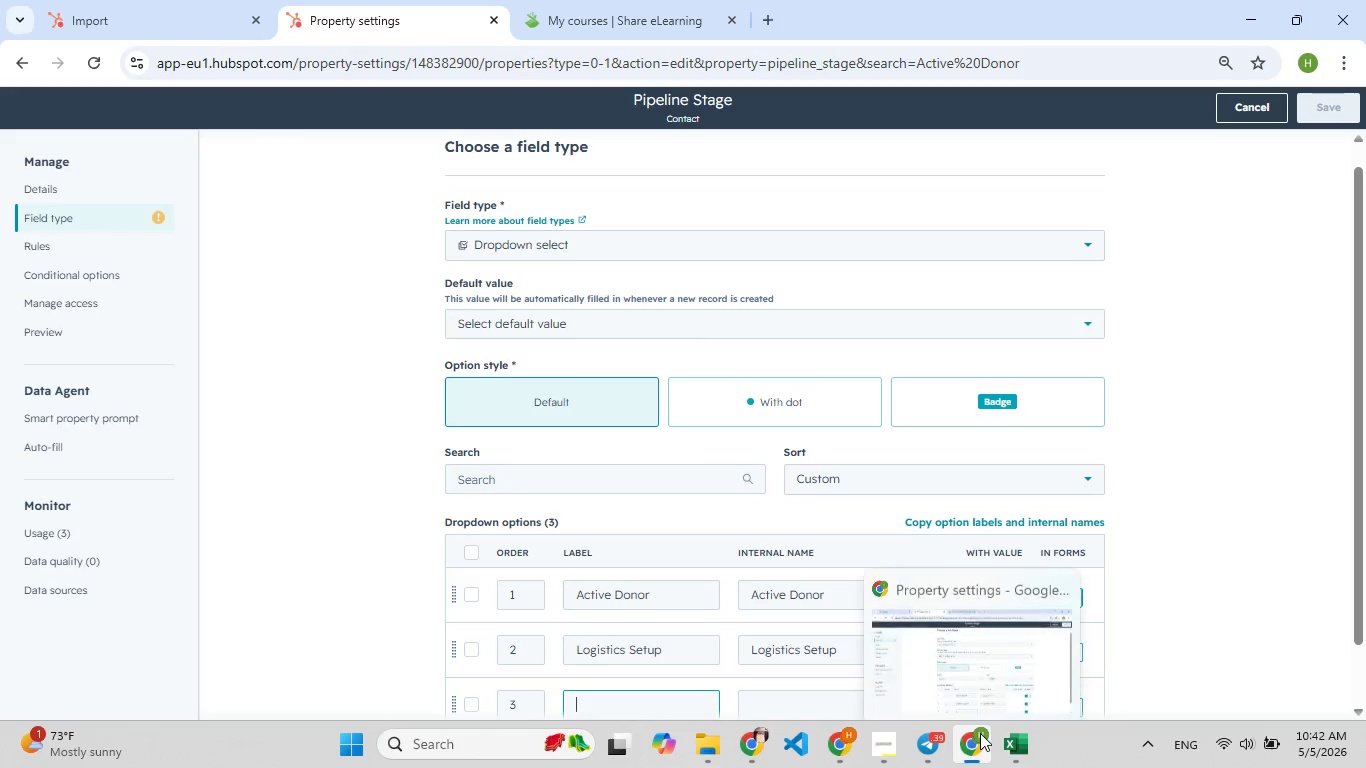 
left_click([980, 733])